 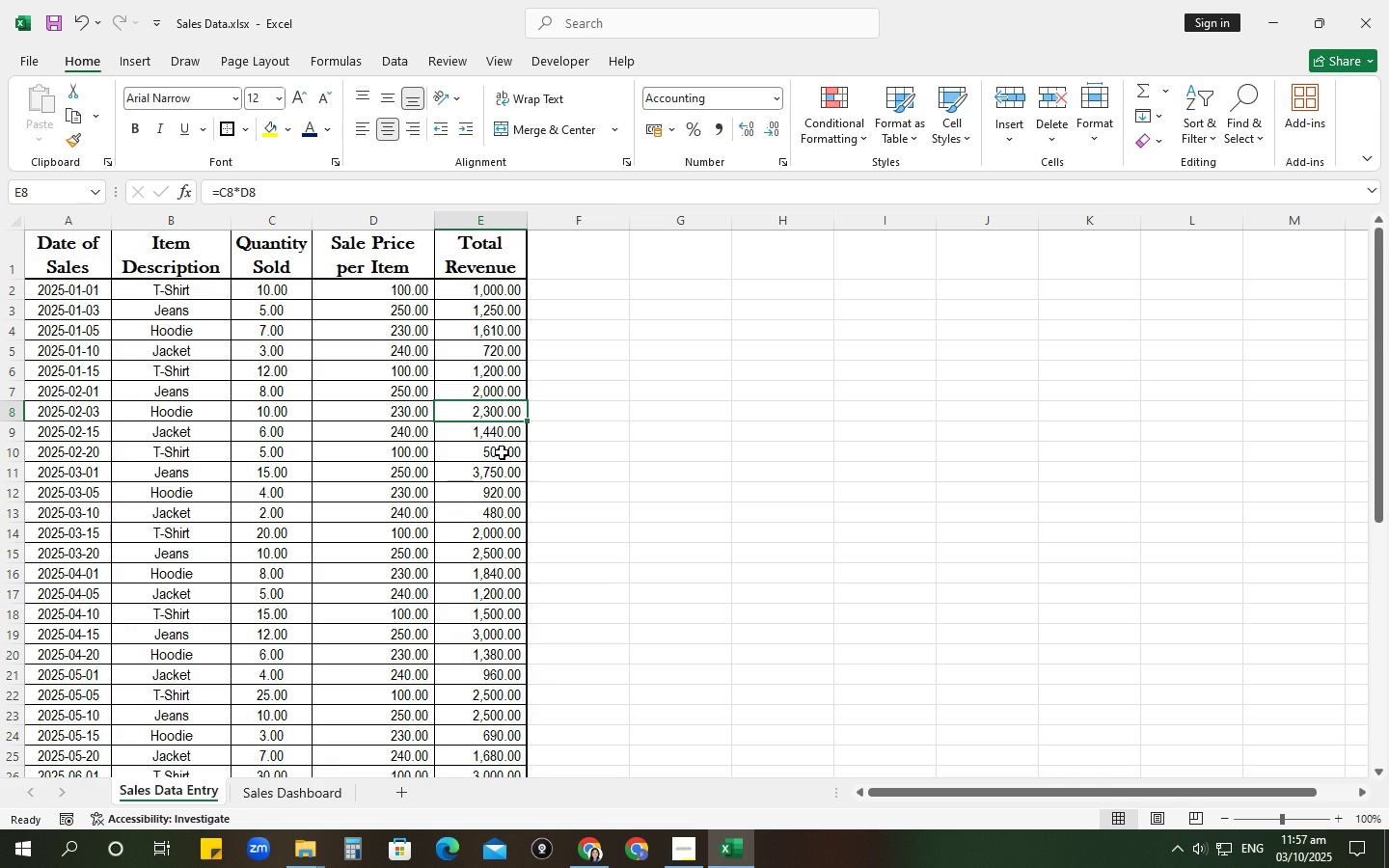 
scroll: coordinate [533, 477], scroll_direction: down, amount: 9.0
 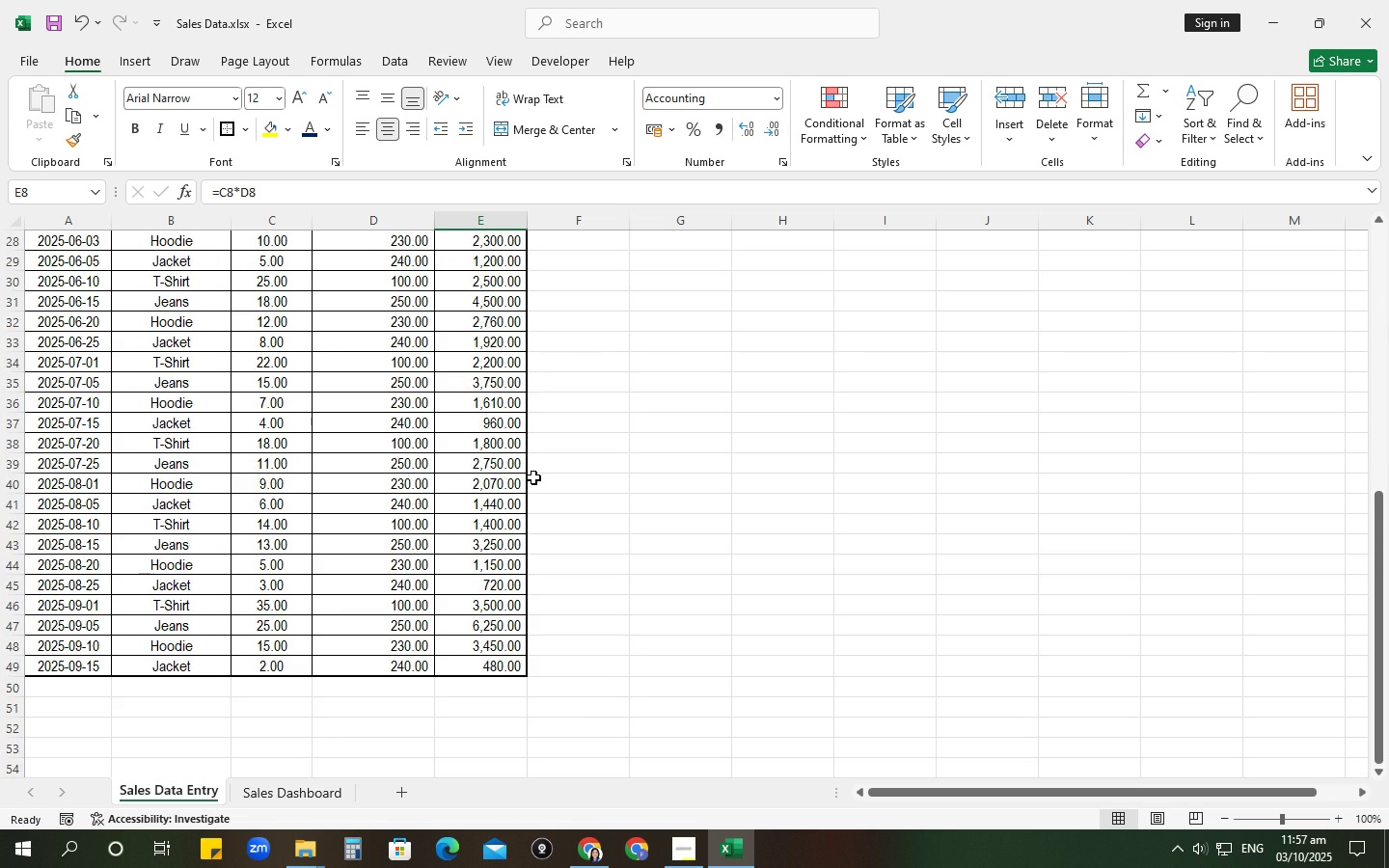 
scroll: coordinate [534, 477], scroll_direction: up, amount: 13.0
 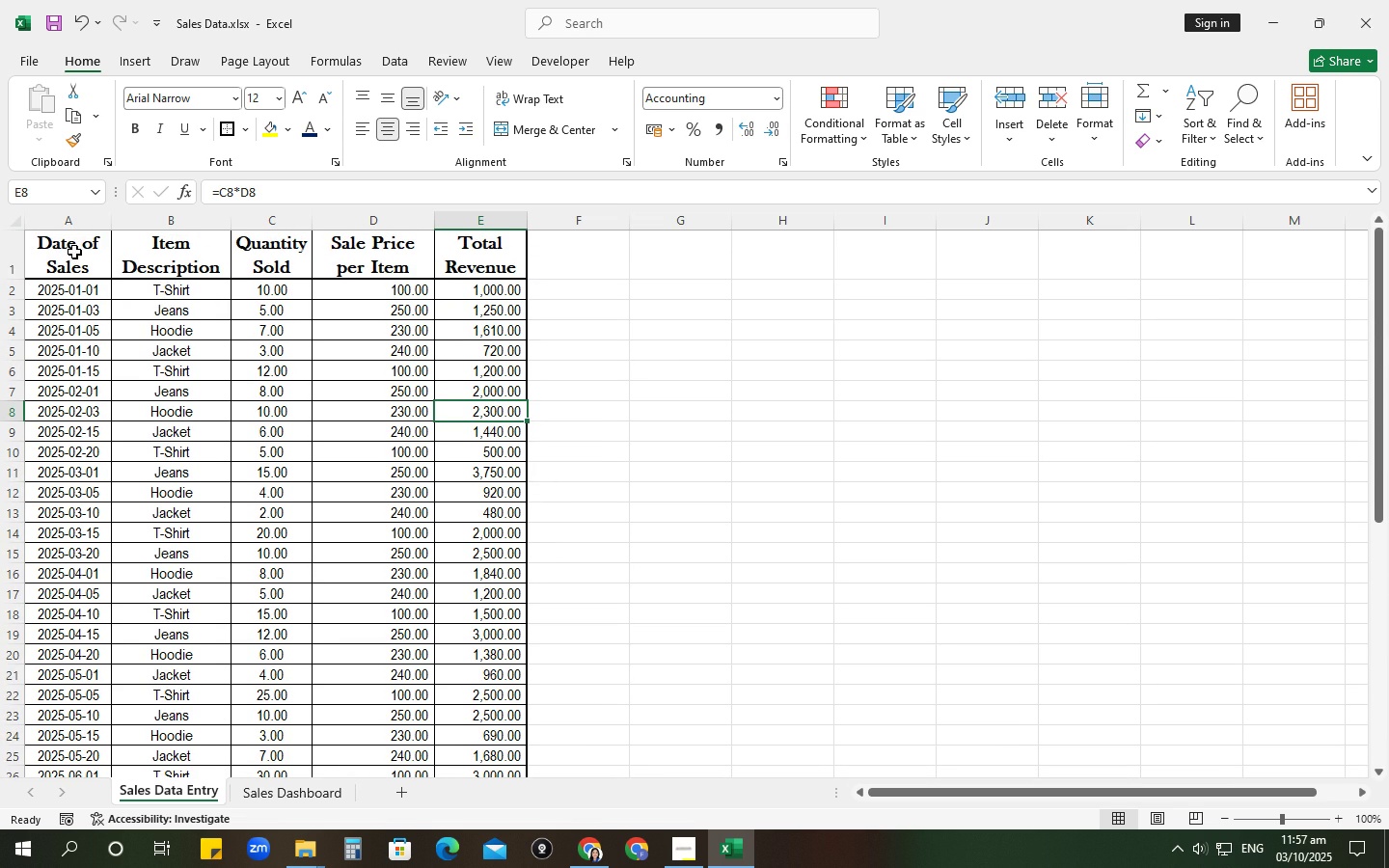 
left_click([694, 367])
 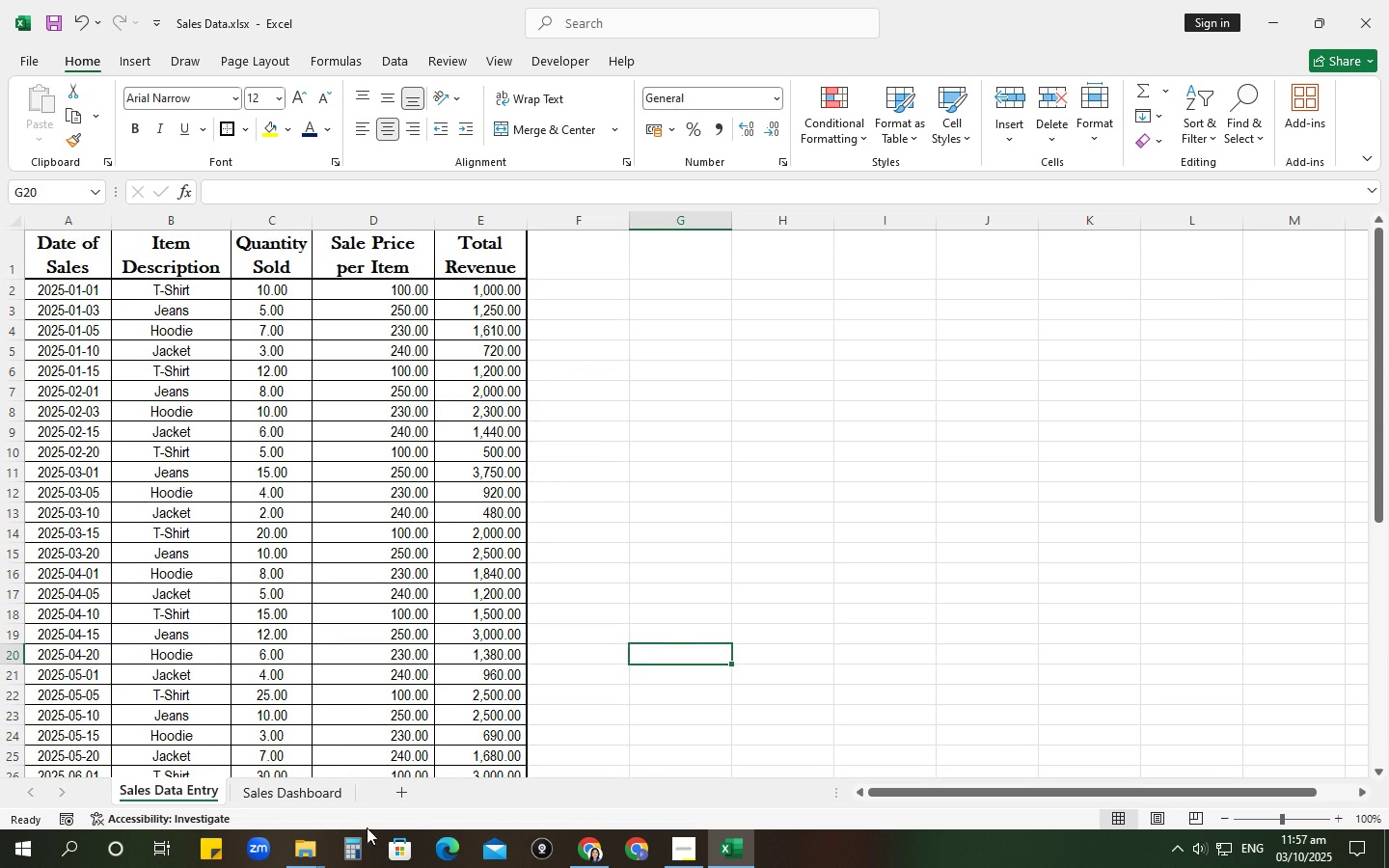 
scroll: coordinate [368, 735], scroll_direction: down, amount: 10.0
 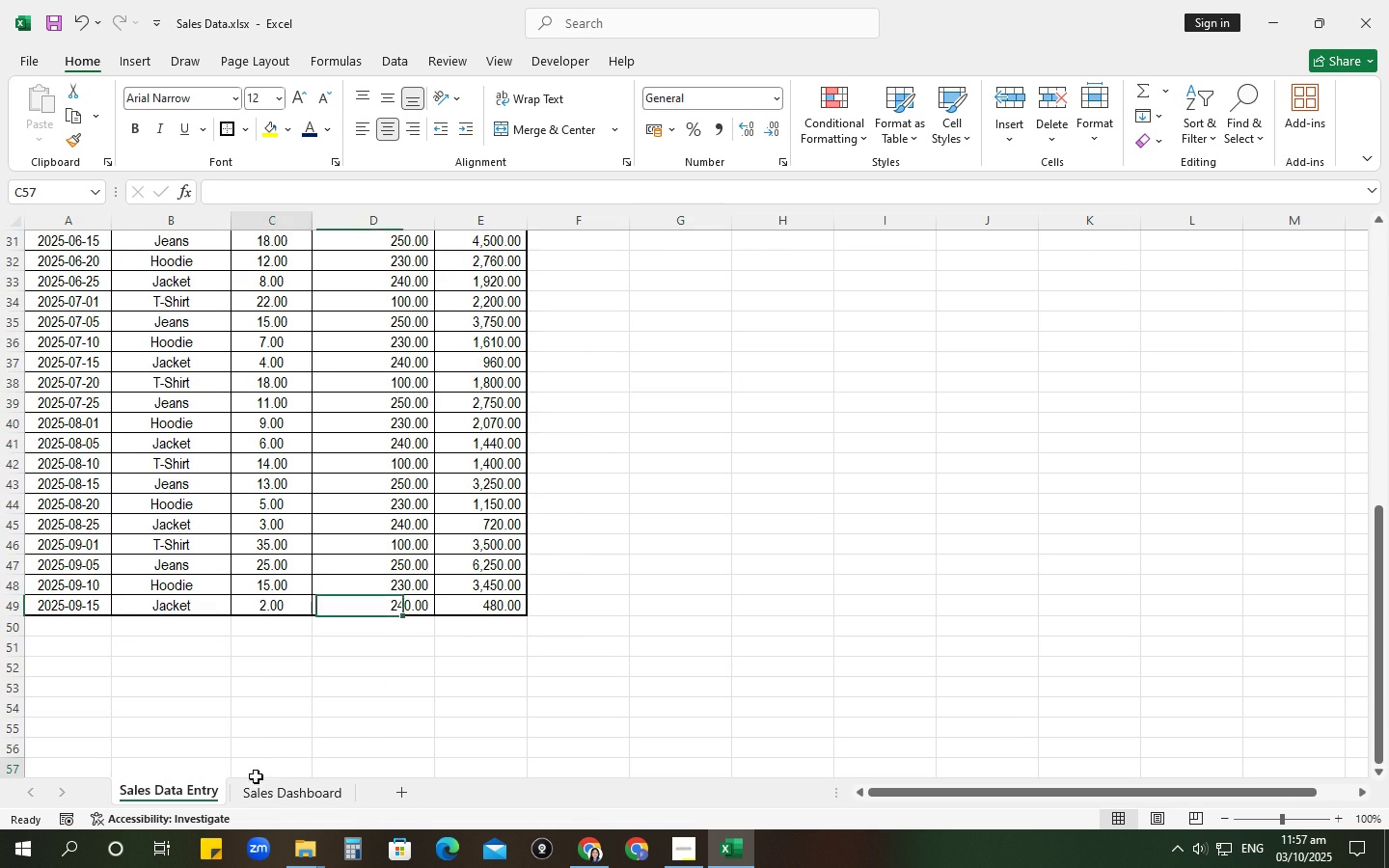 
double_click([260, 798])
 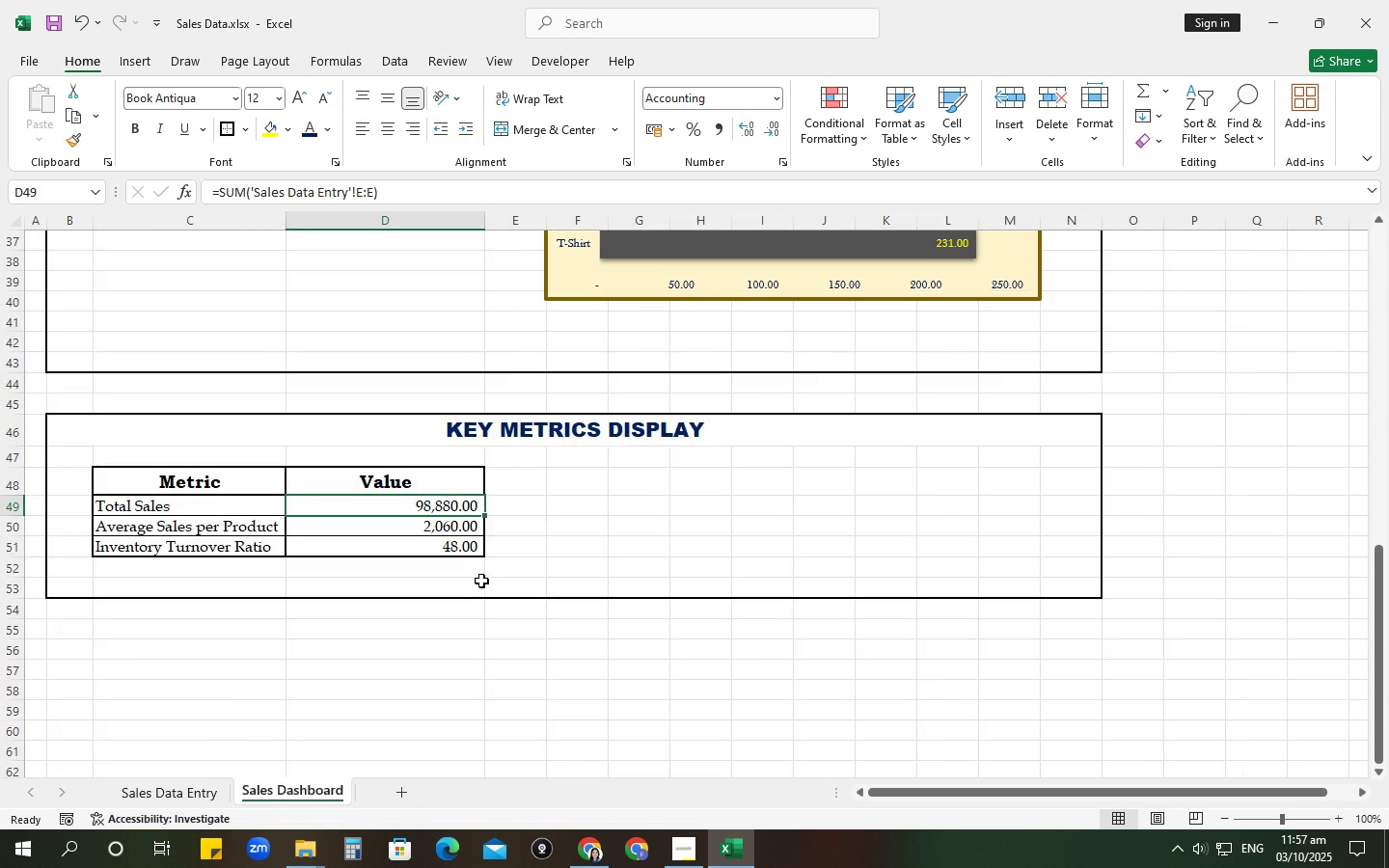 
scroll: coordinate [486, 577], scroll_direction: up, amount: 16.0